 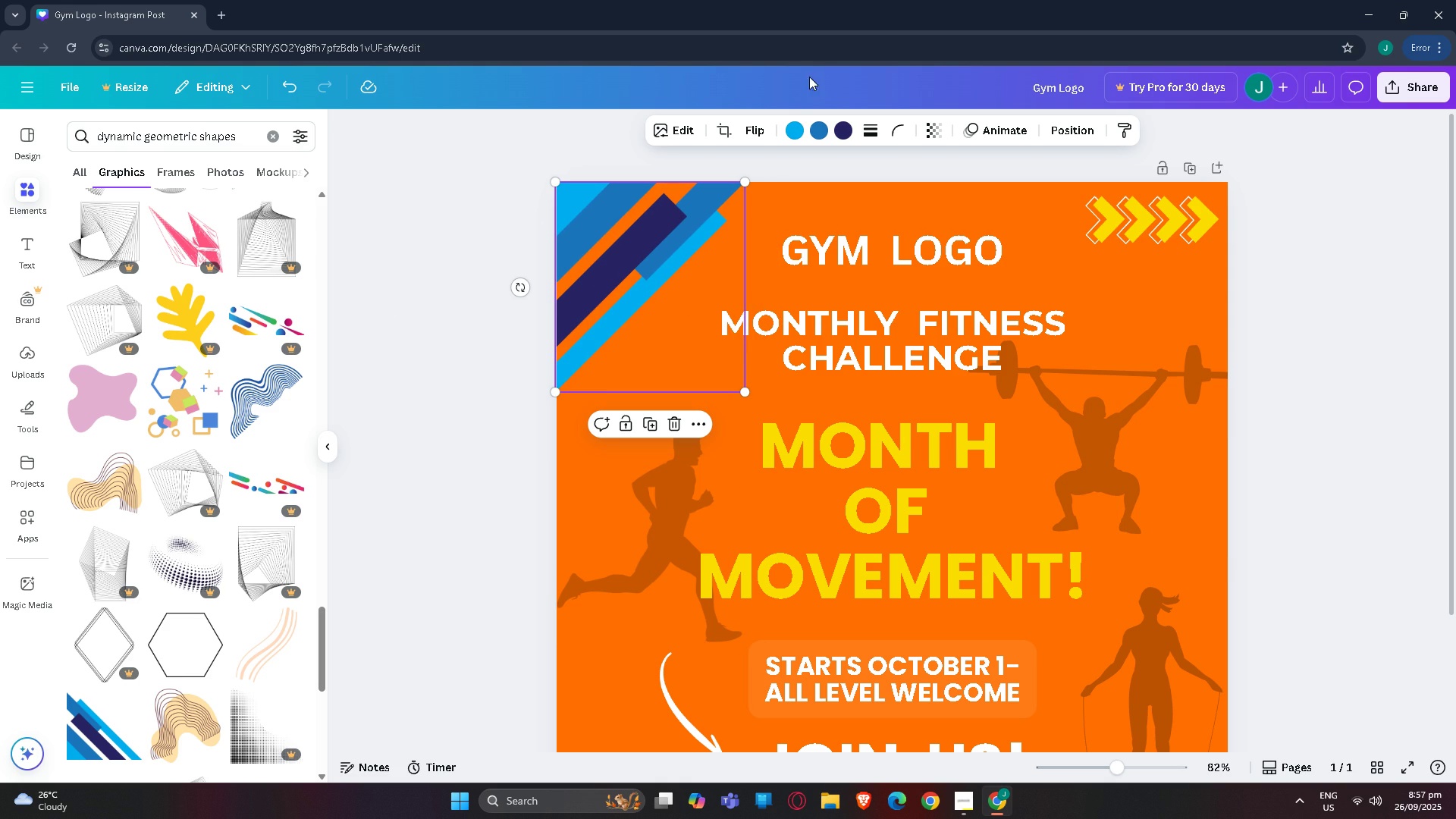 
left_click([794, 124])
 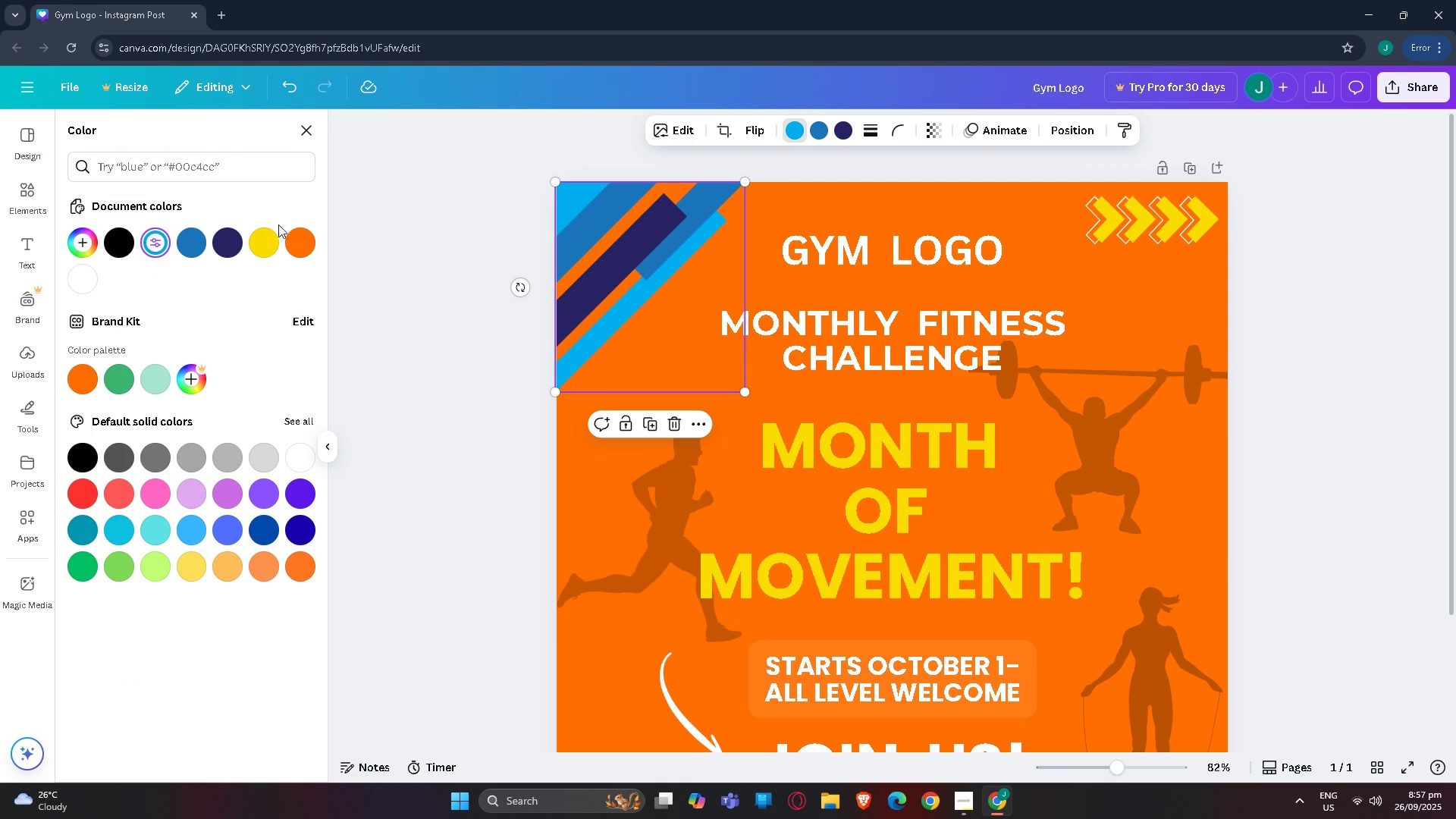 
left_click([297, 240])
 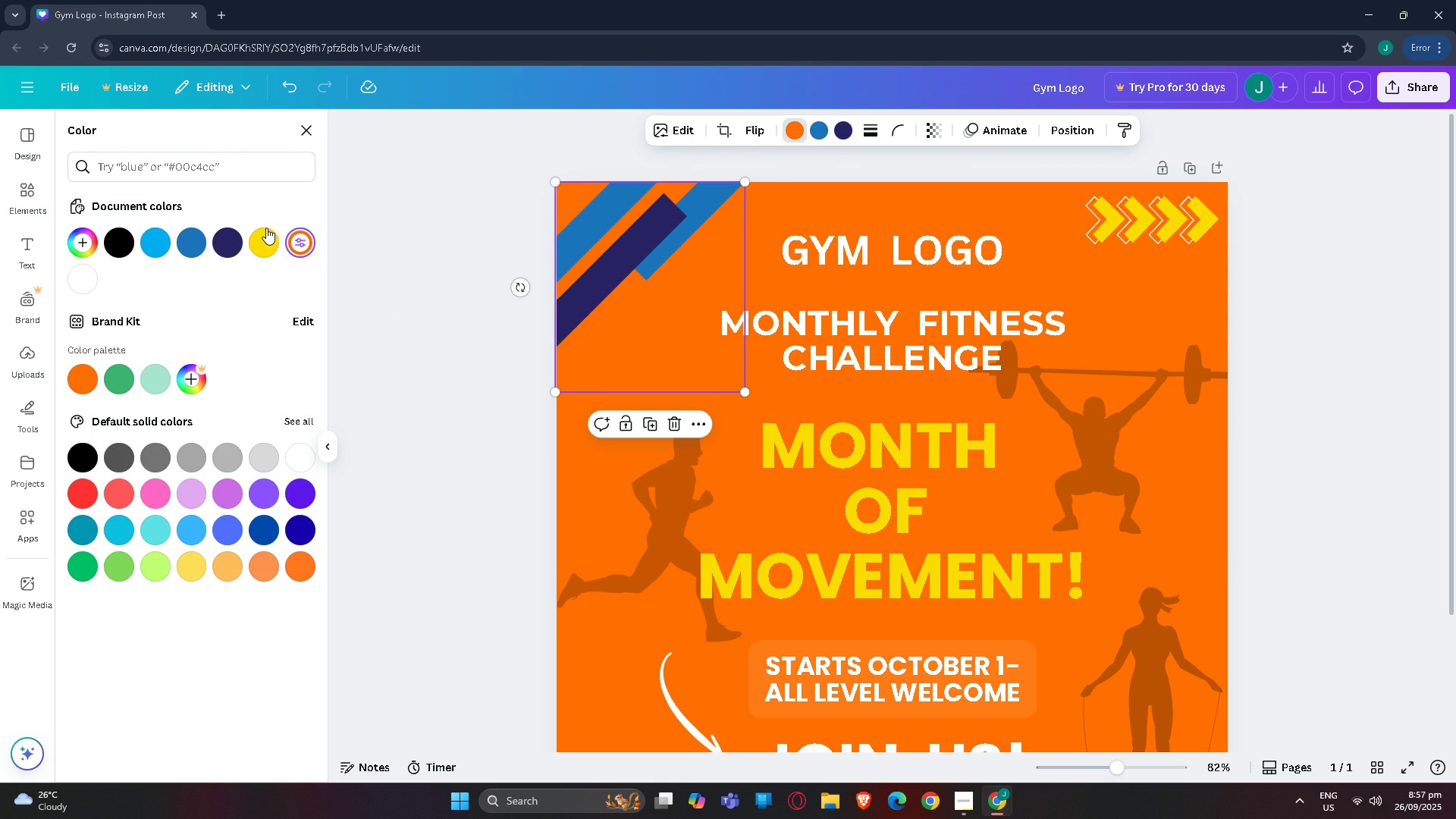 
left_click([264, 234])
 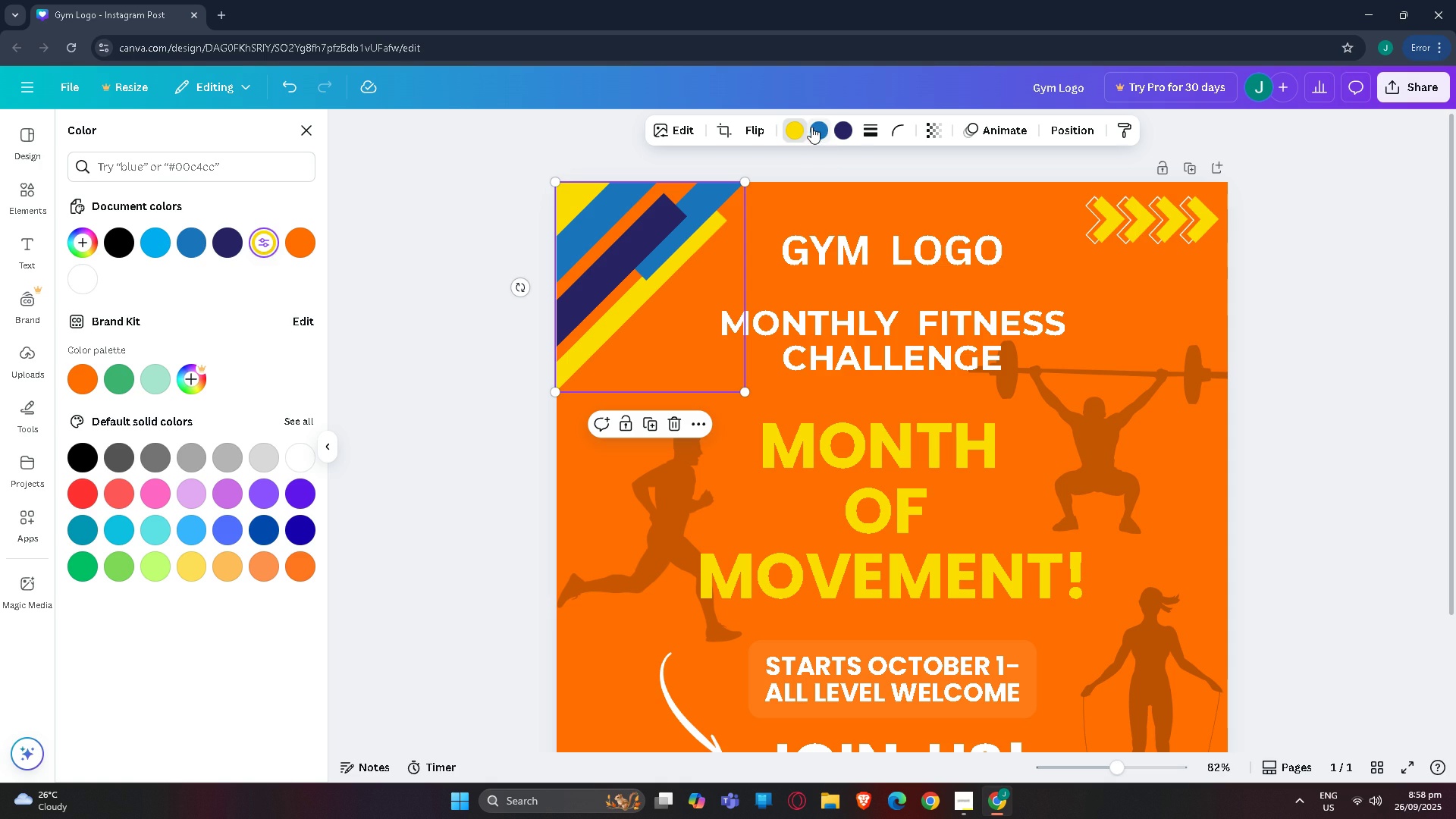 
left_click([823, 130])
 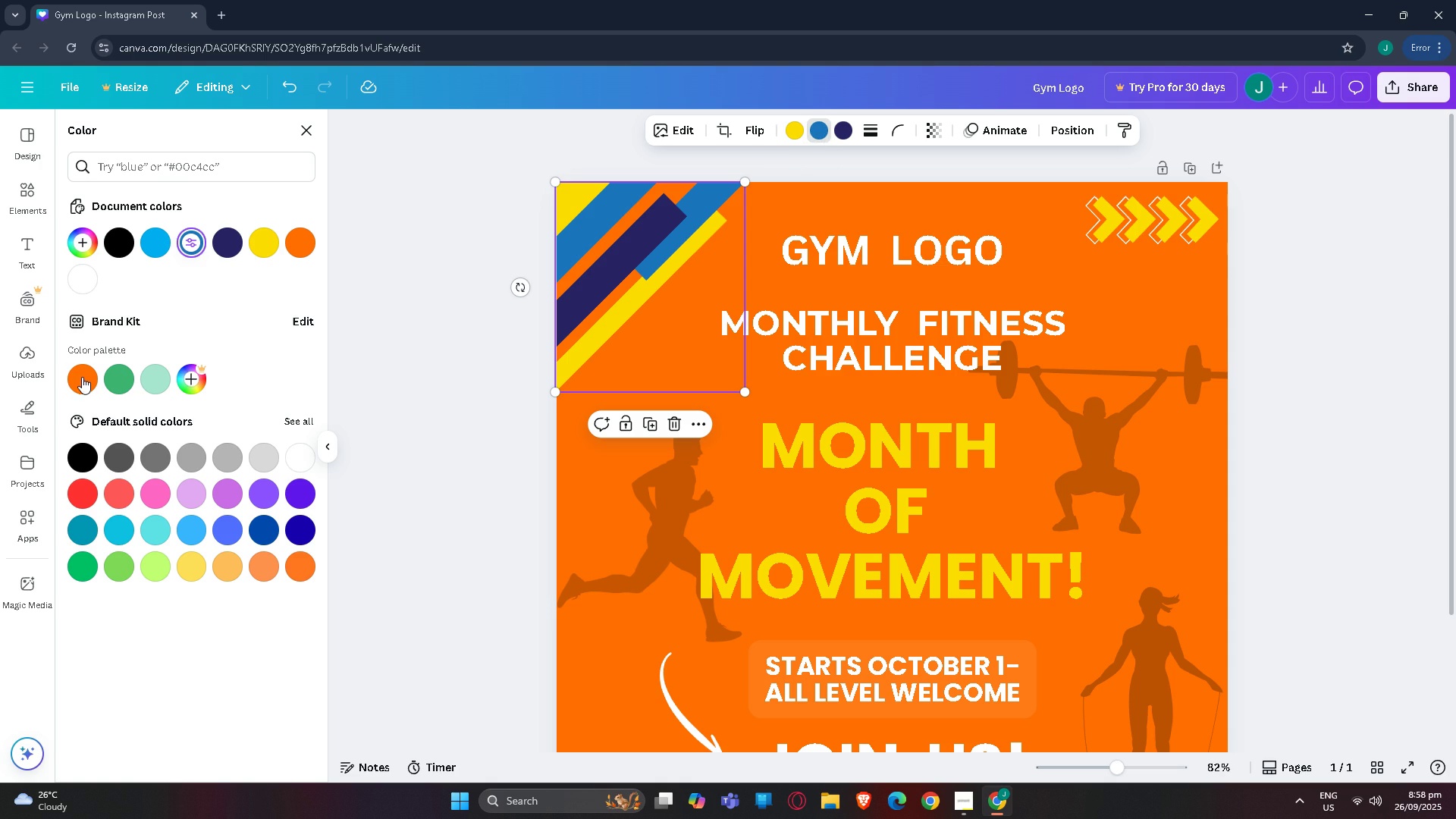 
left_click([82, 378])
 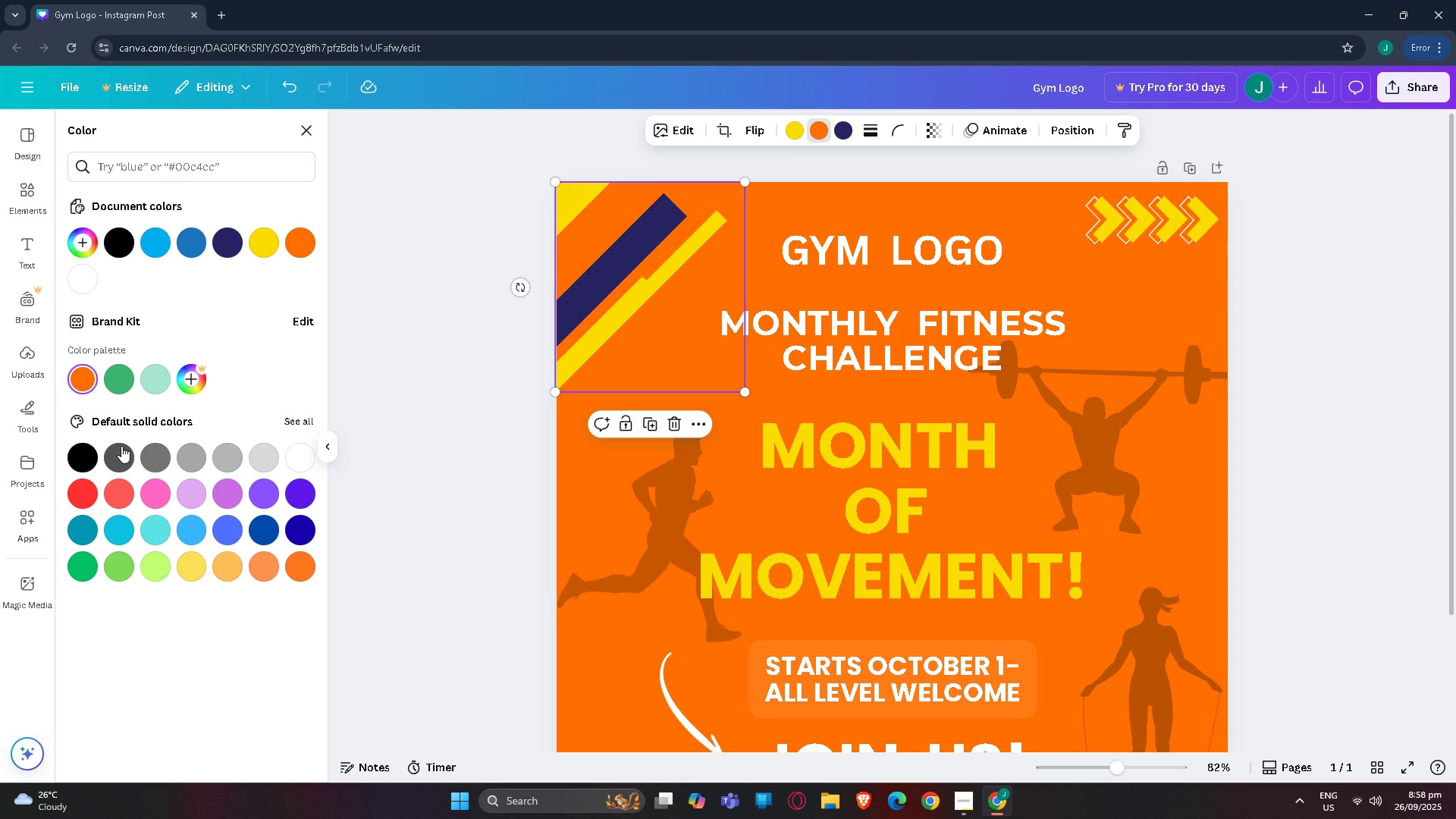 
left_click([126, 457])
 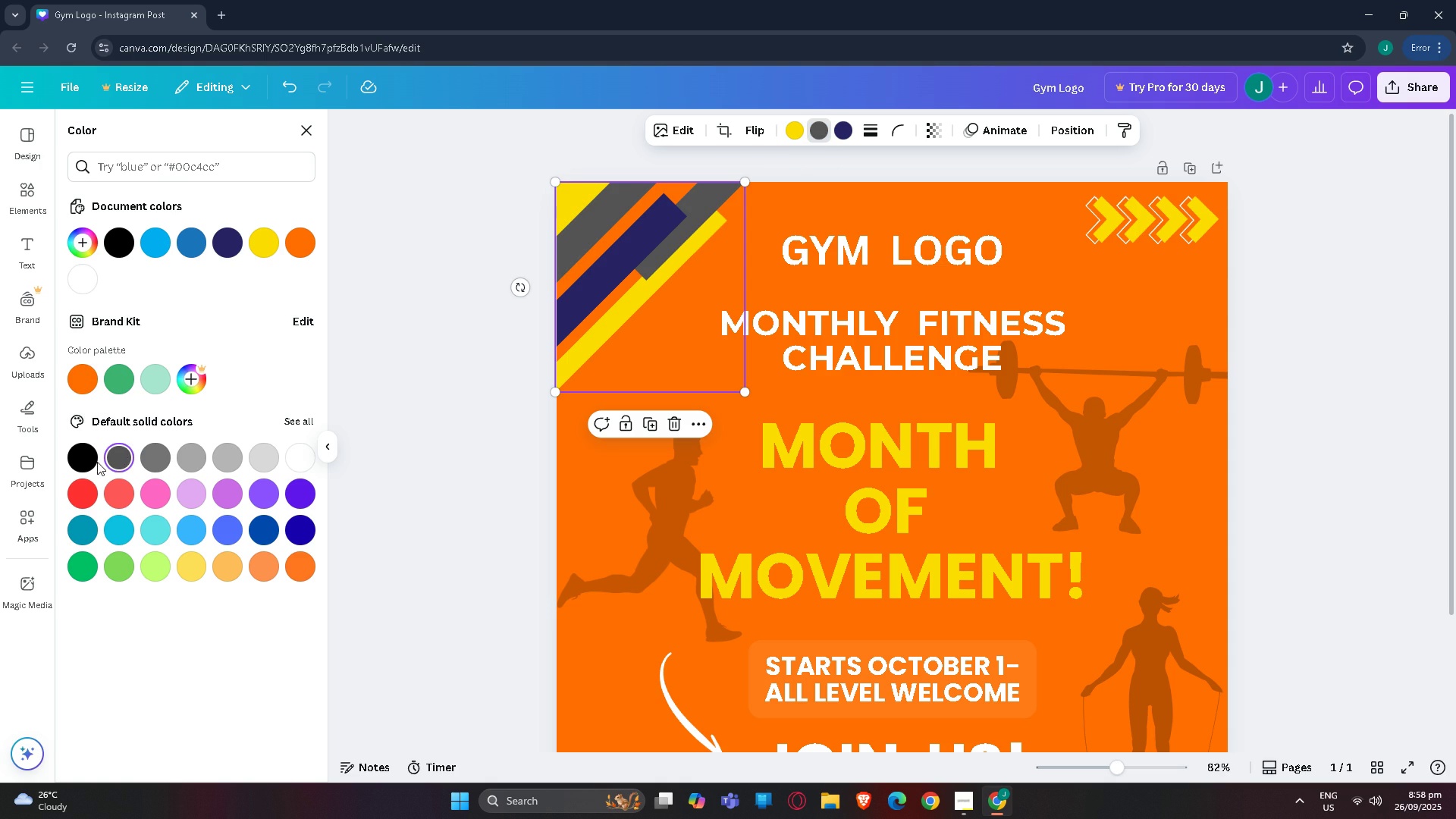 
left_click([86, 458])
 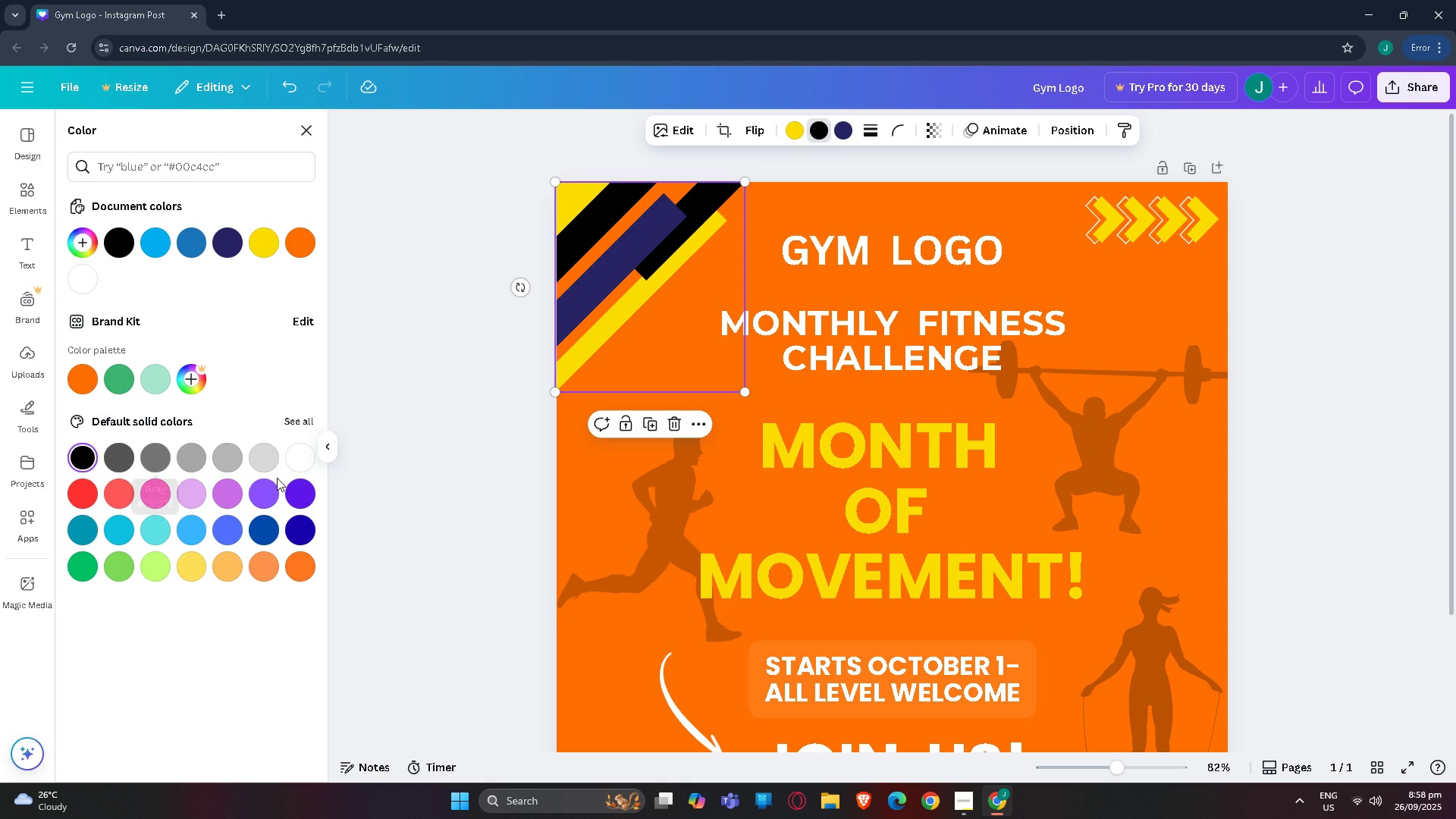 
left_click([291, 450])
 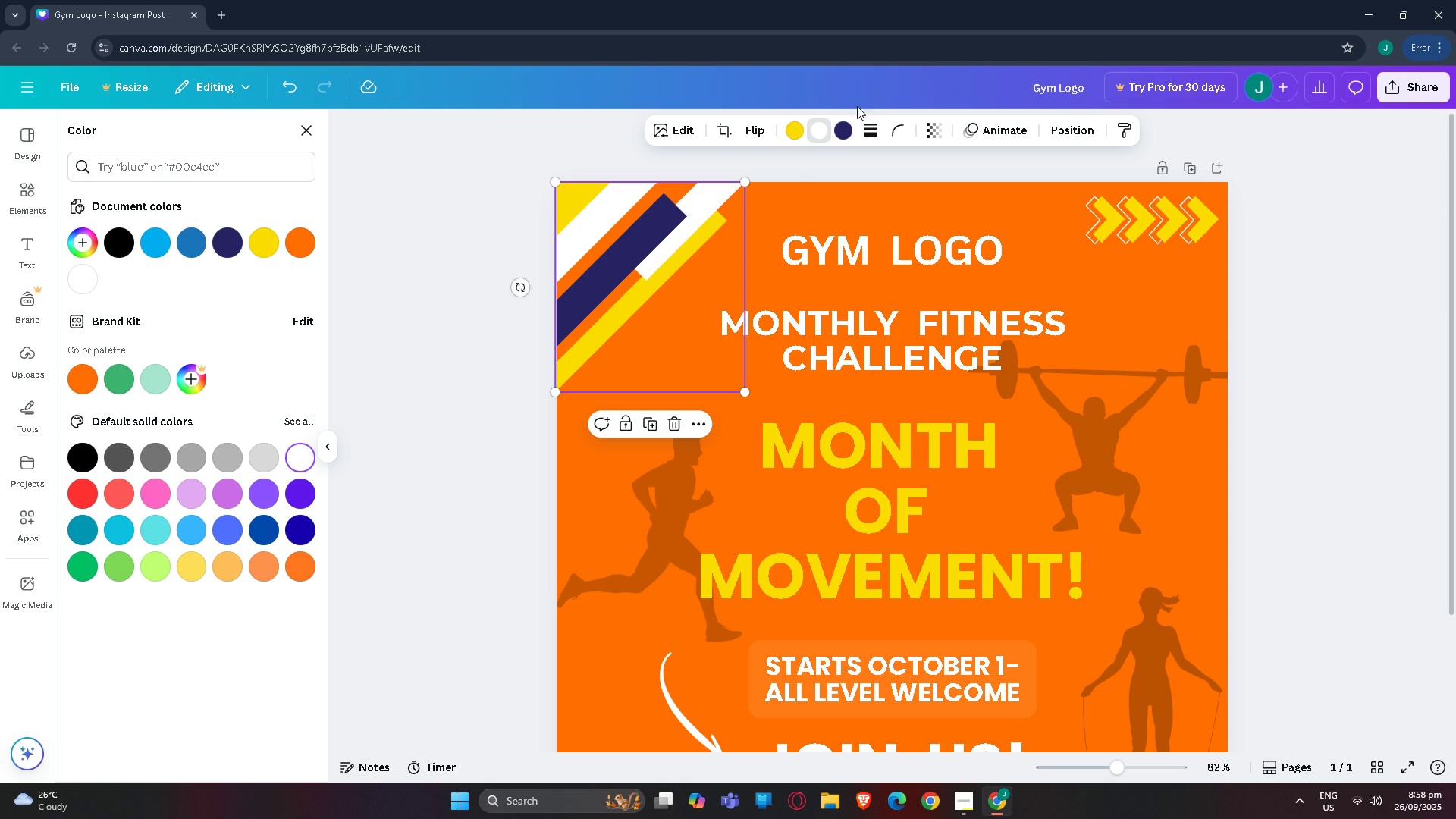 
left_click([844, 132])
 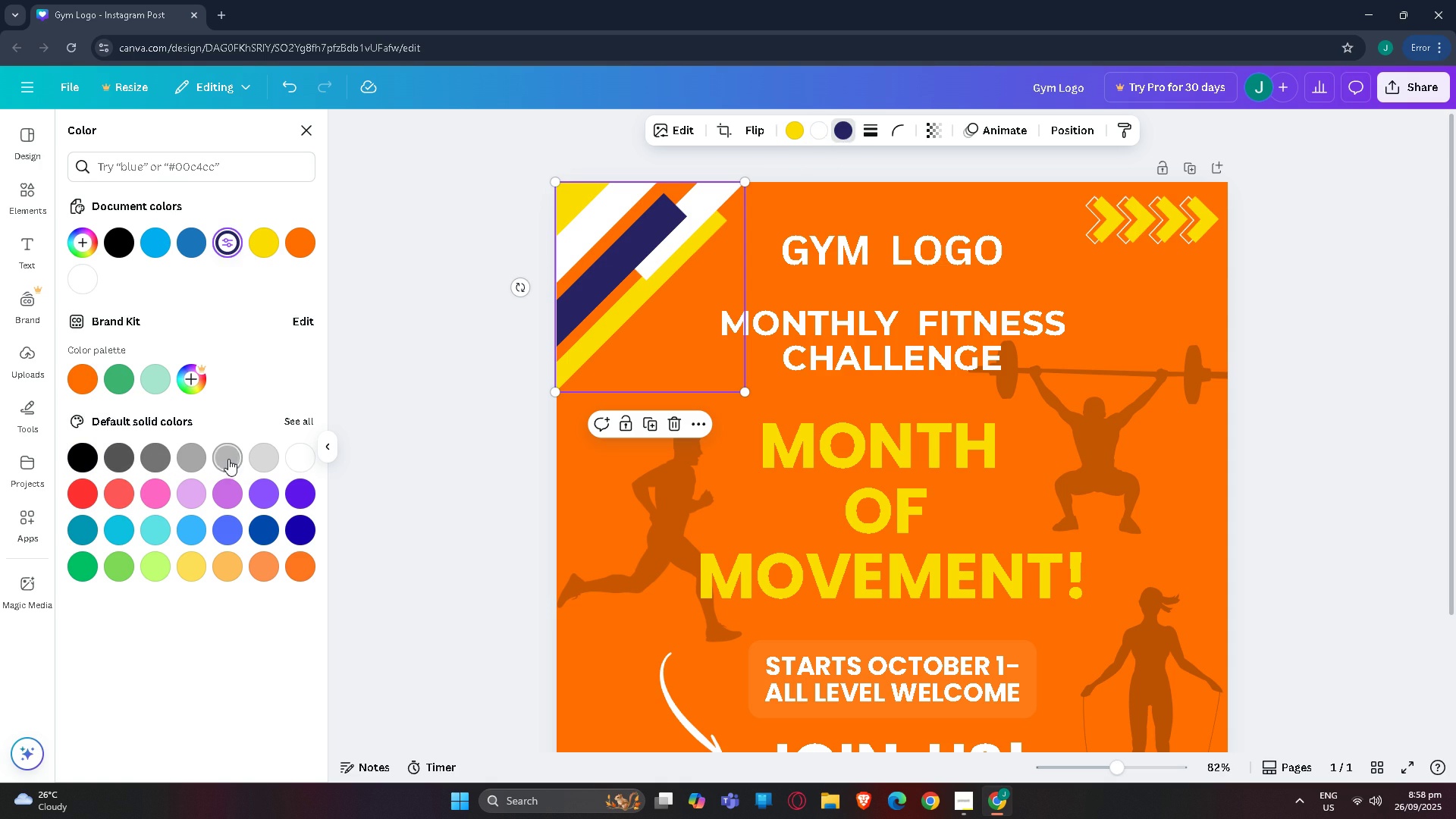 
left_click([228, 460])
 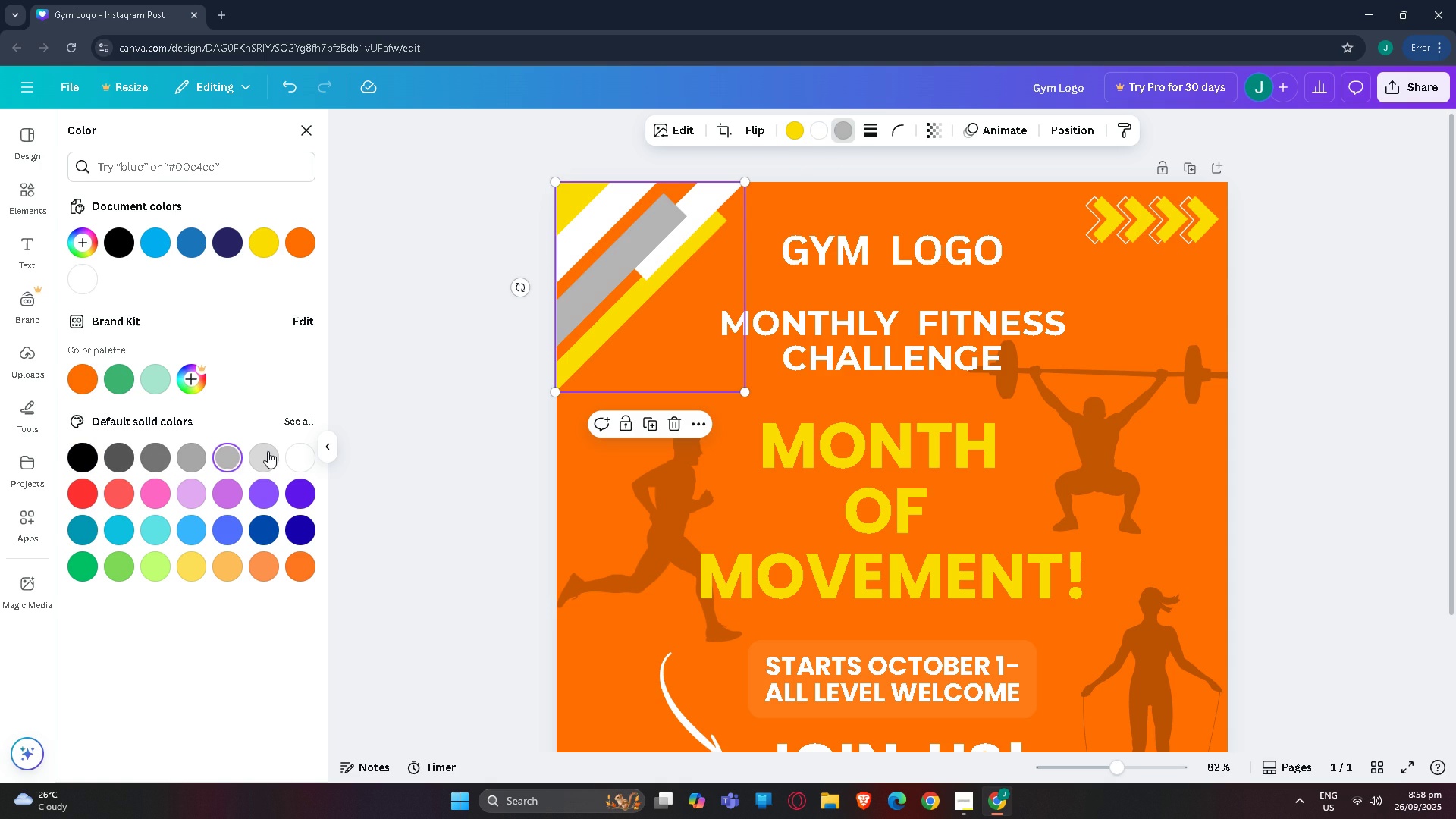 
left_click([268, 451])
 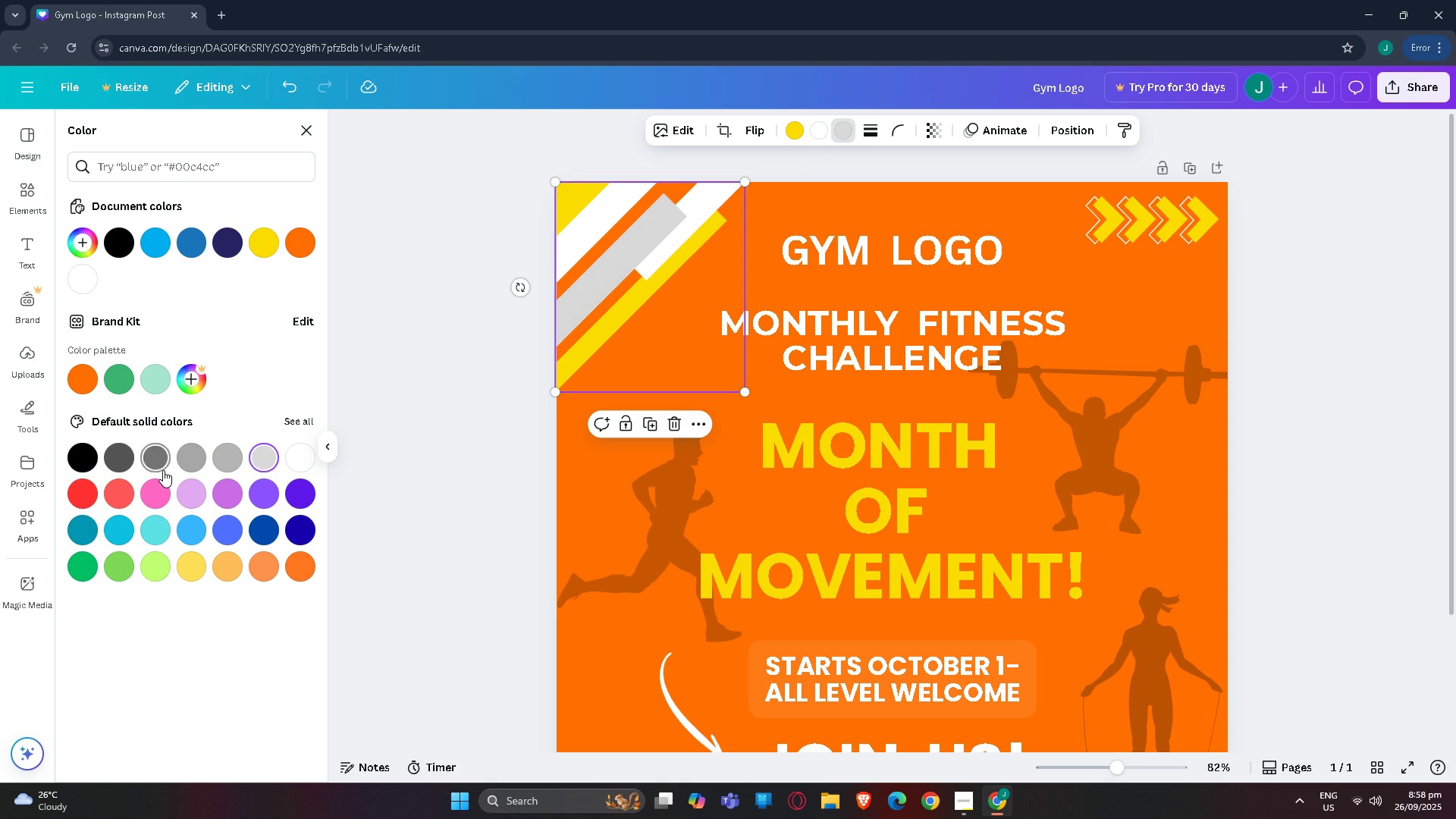 
left_click([157, 470])
 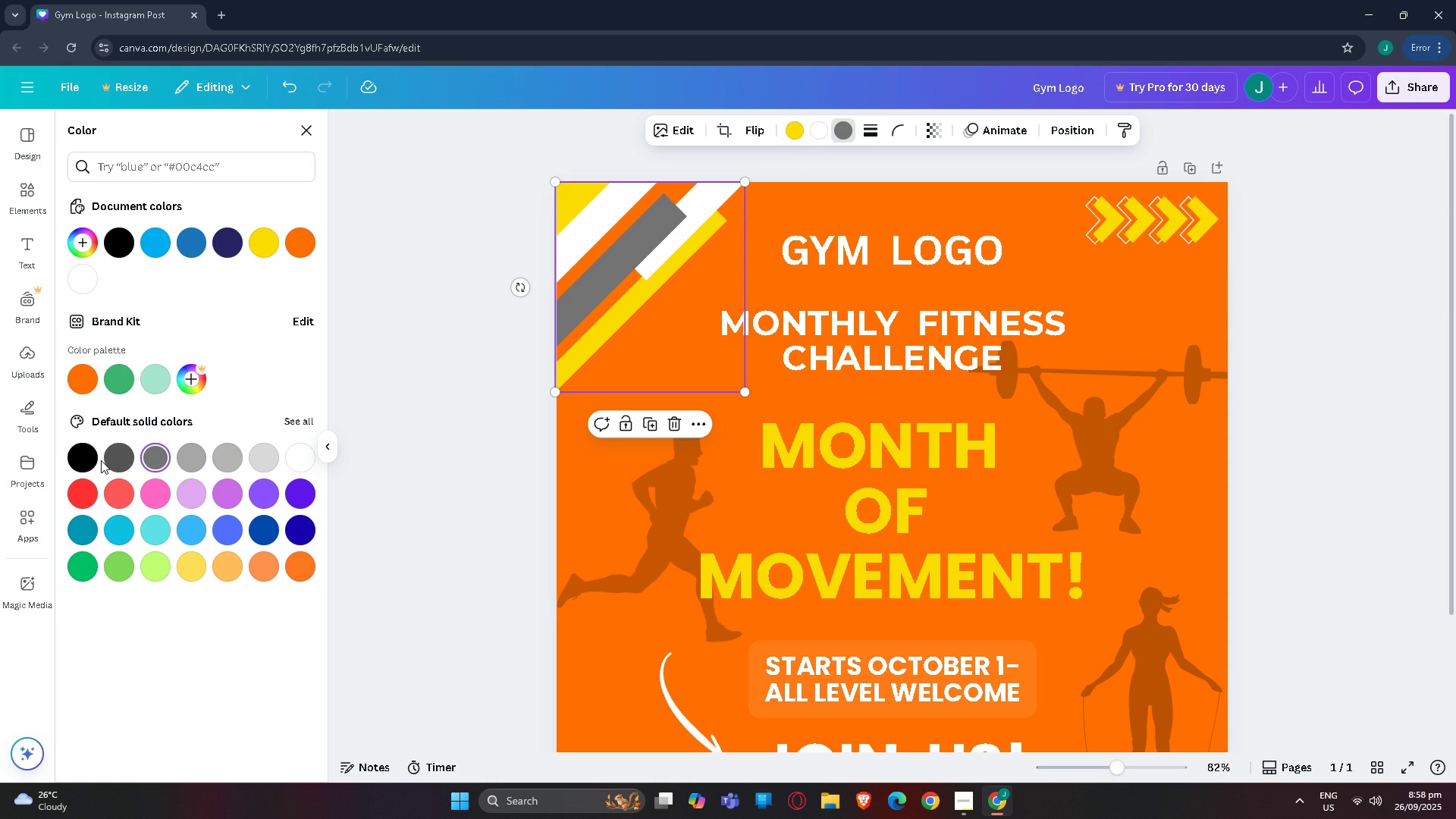 
left_click([101, 460])
 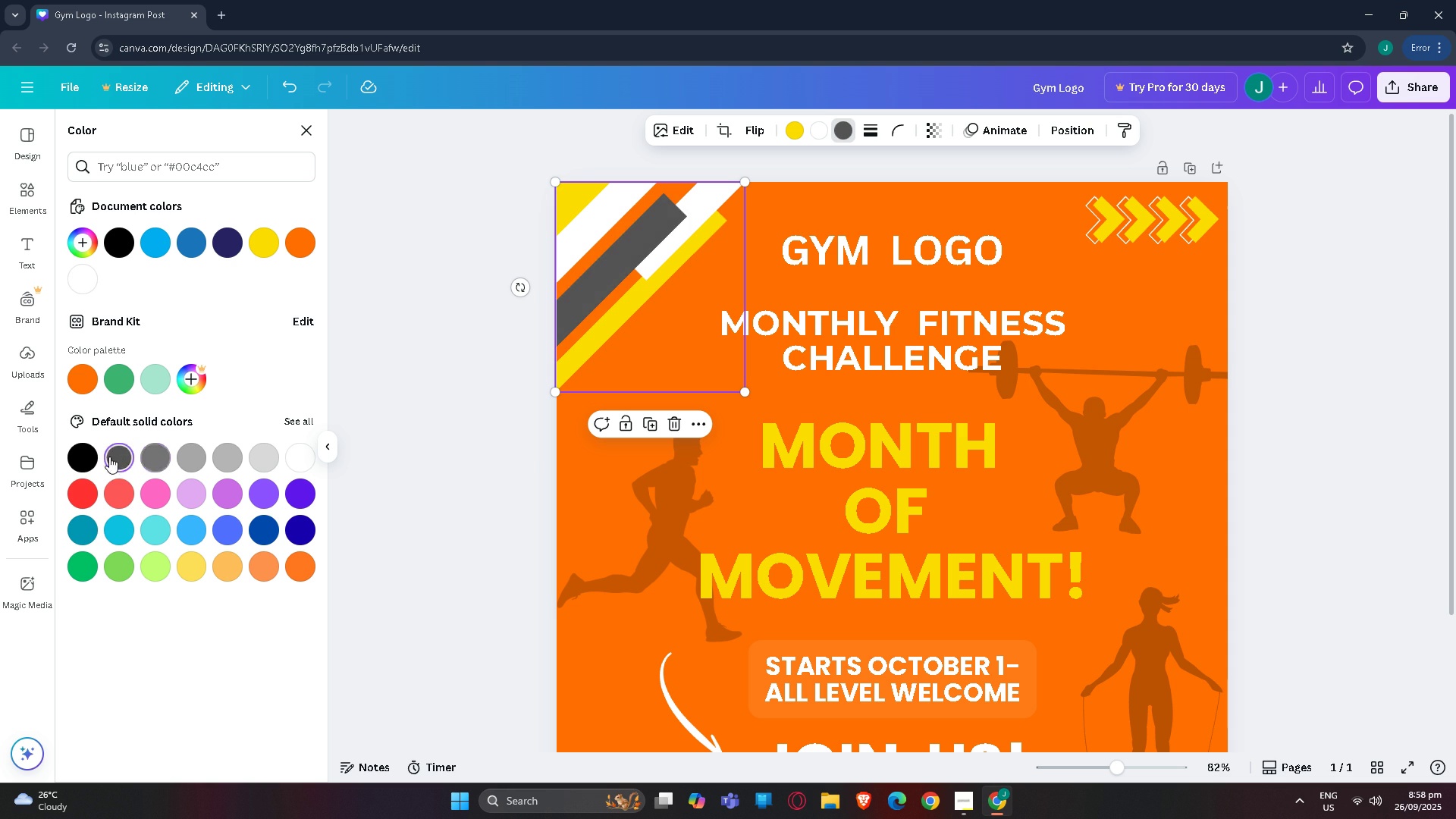 
double_click([77, 451])
 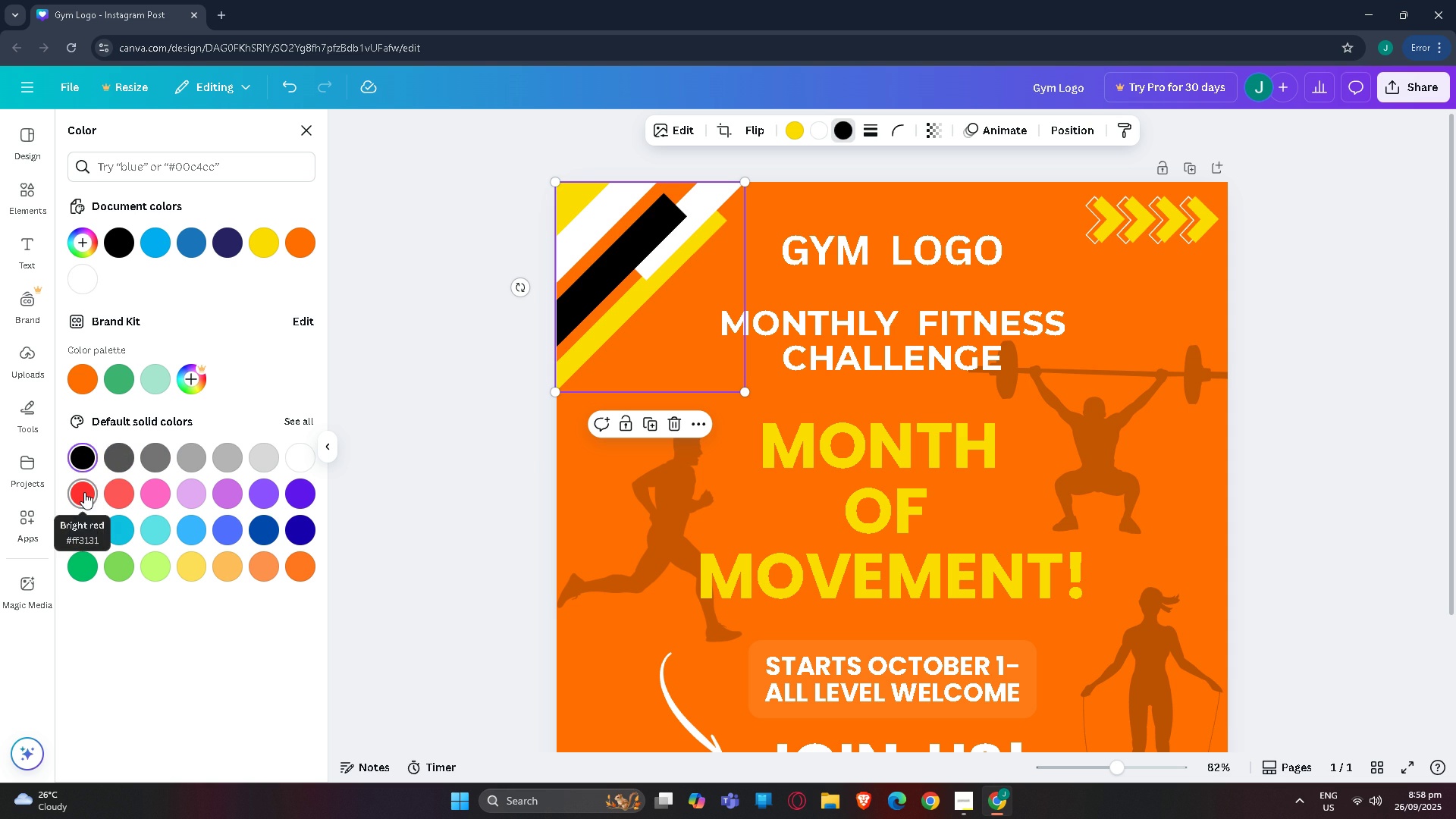 
left_click([84, 492])
 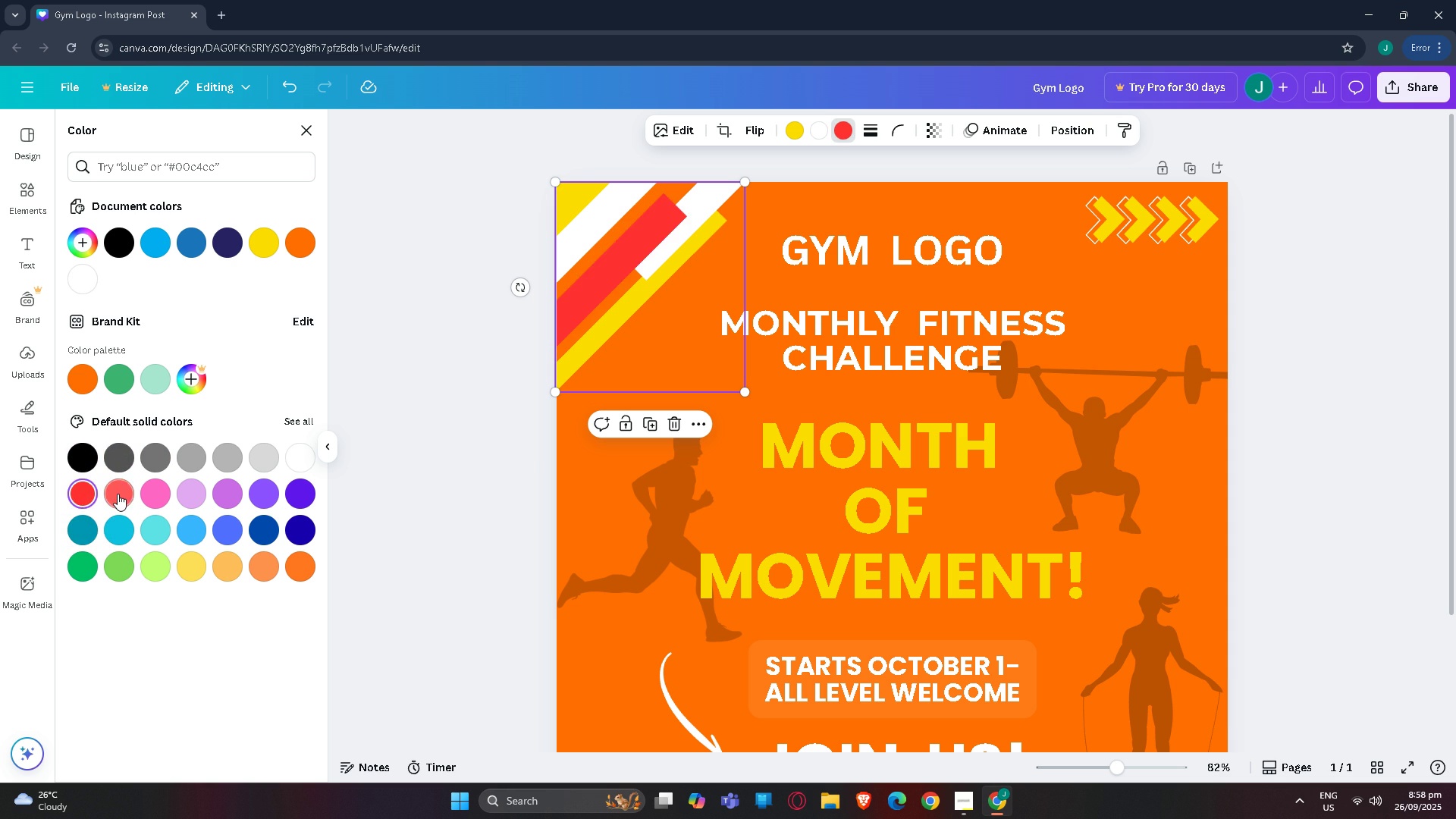 
double_click([118, 494])
 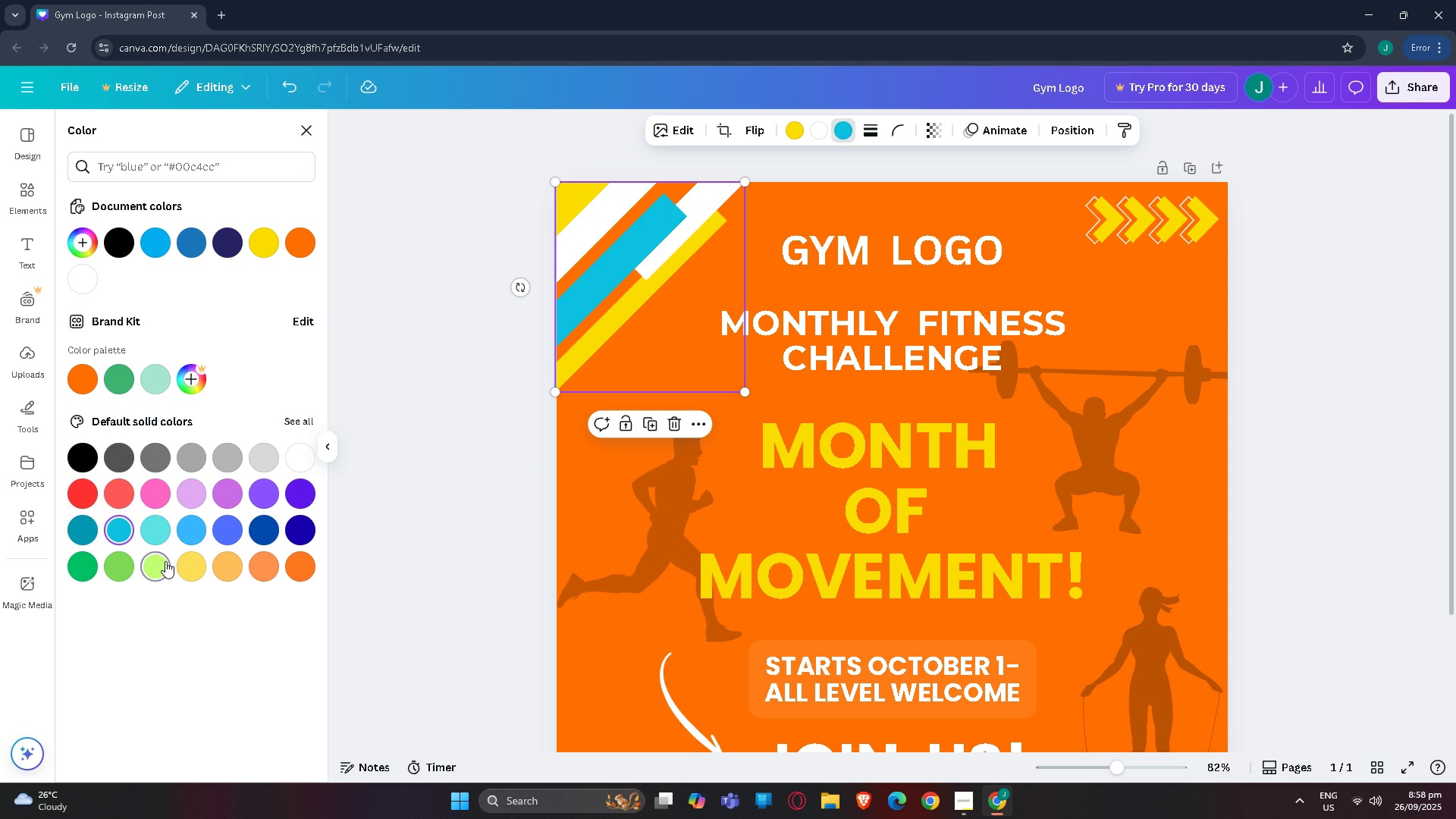 
double_click([203, 561])
 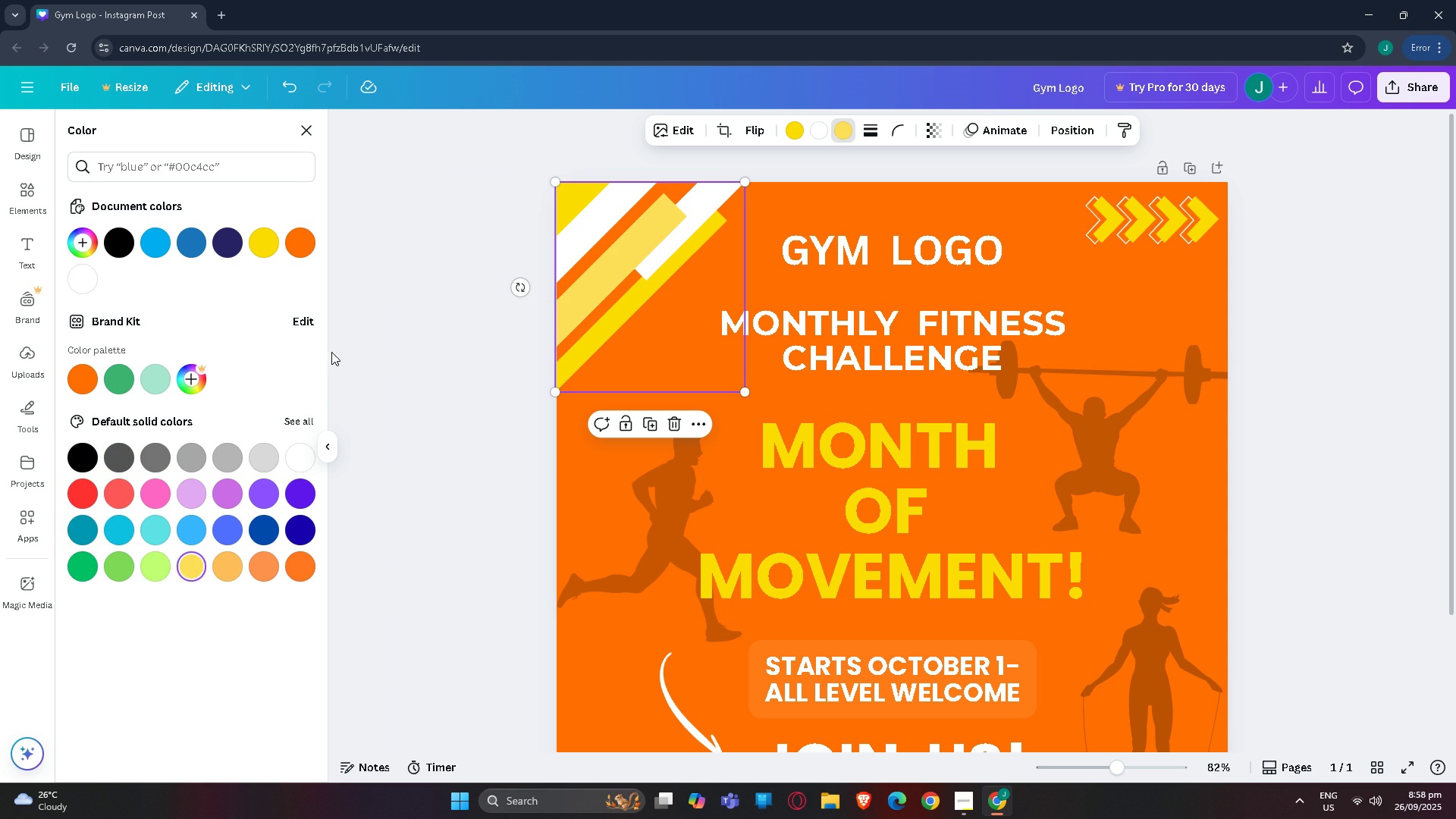 
left_click([331, 352])
 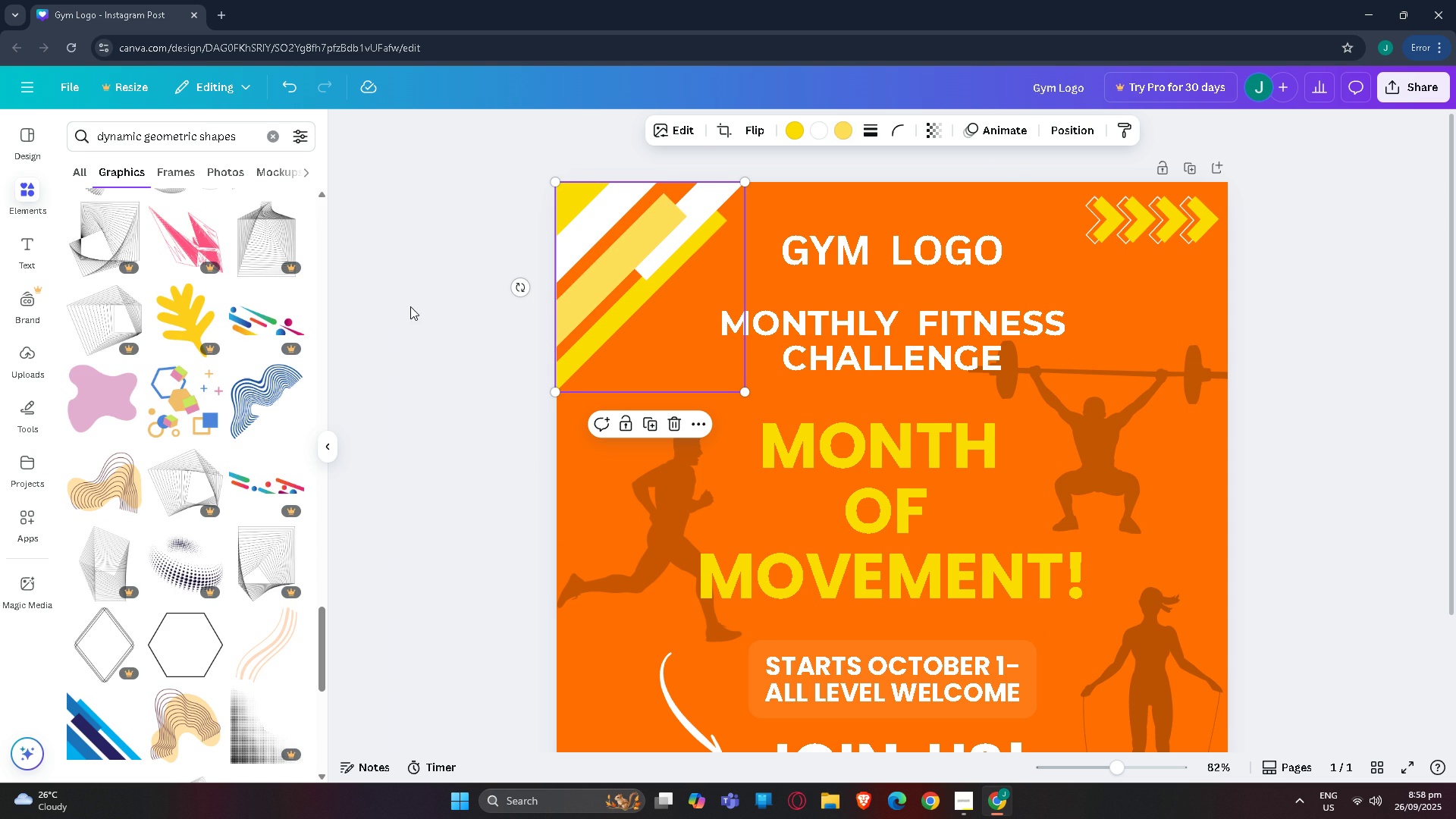 
left_click([410, 306])
 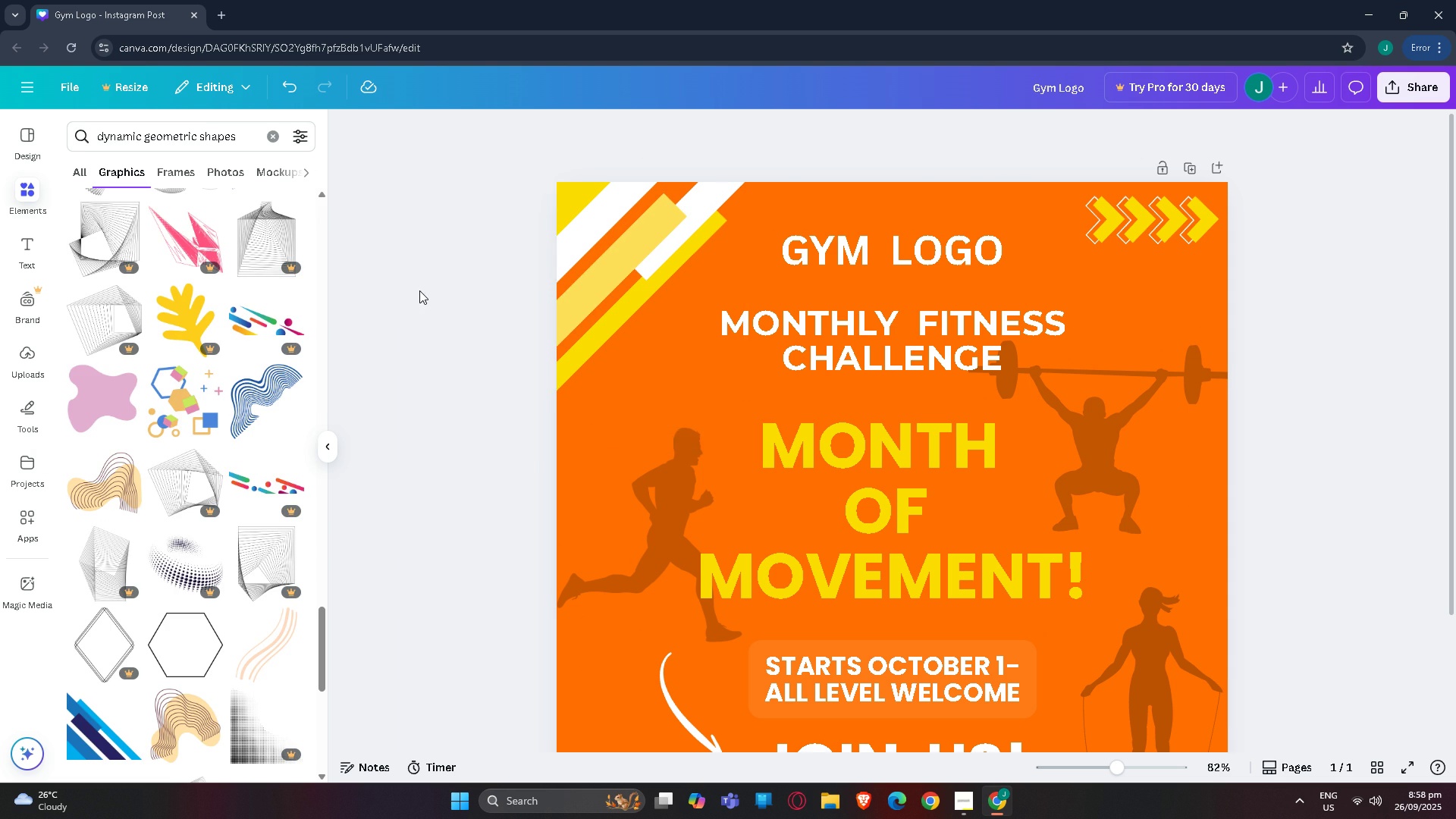 
scroll: coordinate [421, 284], scroll_direction: down, amount: 2.0
 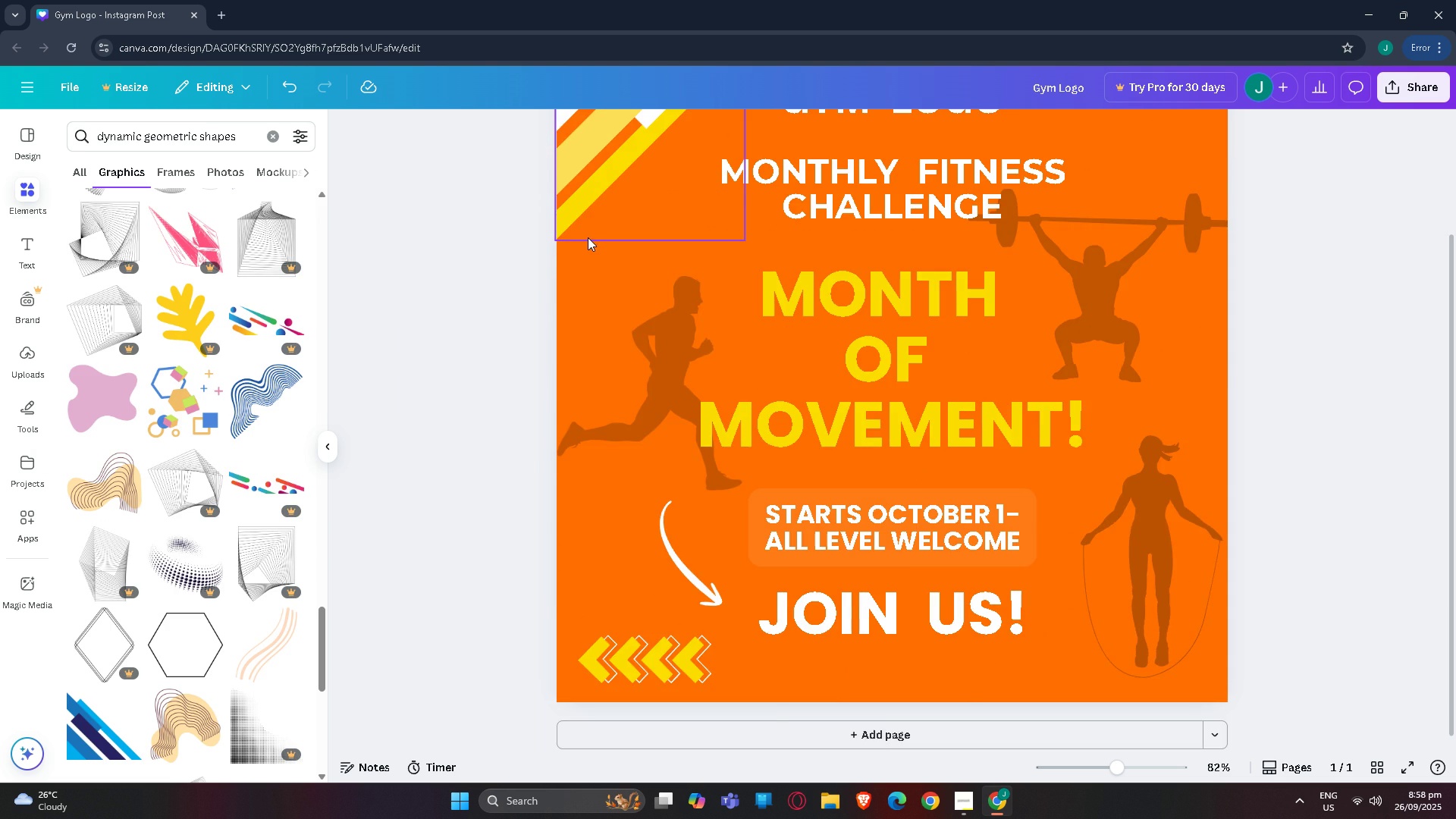 
scroll: coordinate [588, 237], scroll_direction: up, amount: 2.0
 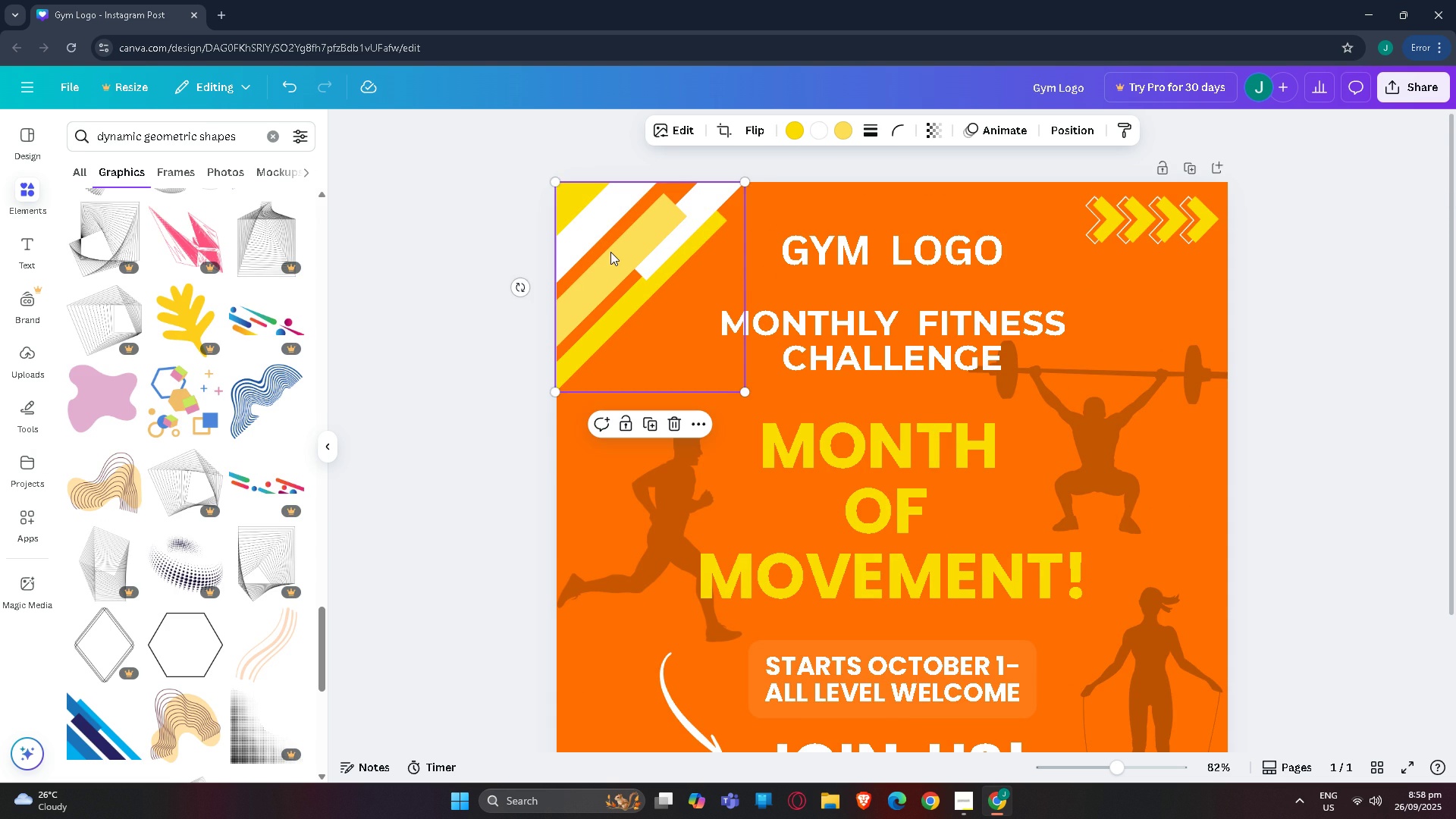 
left_click([610, 252])